 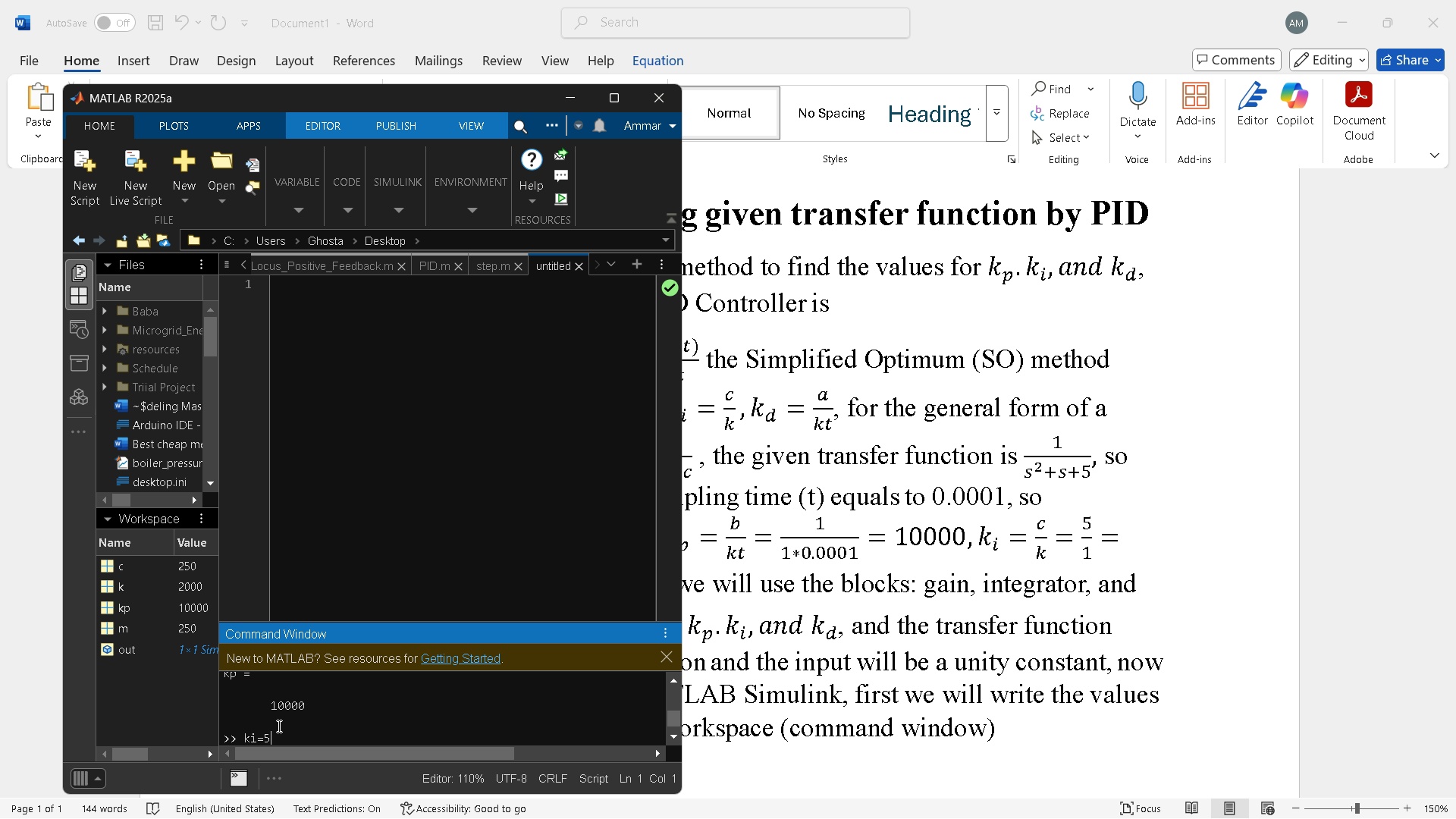 
key(Enter)
 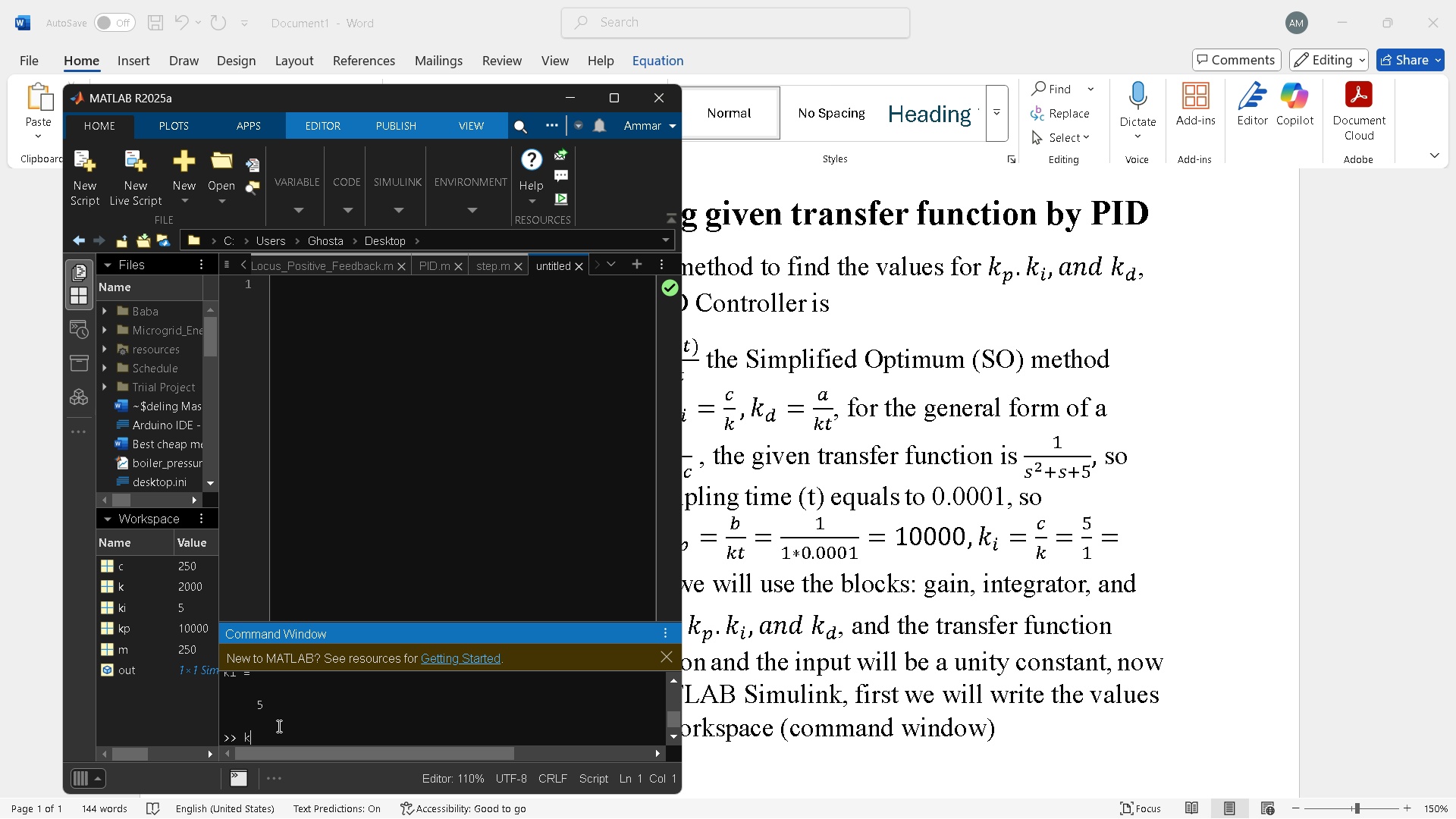 
type(kd=10000)
 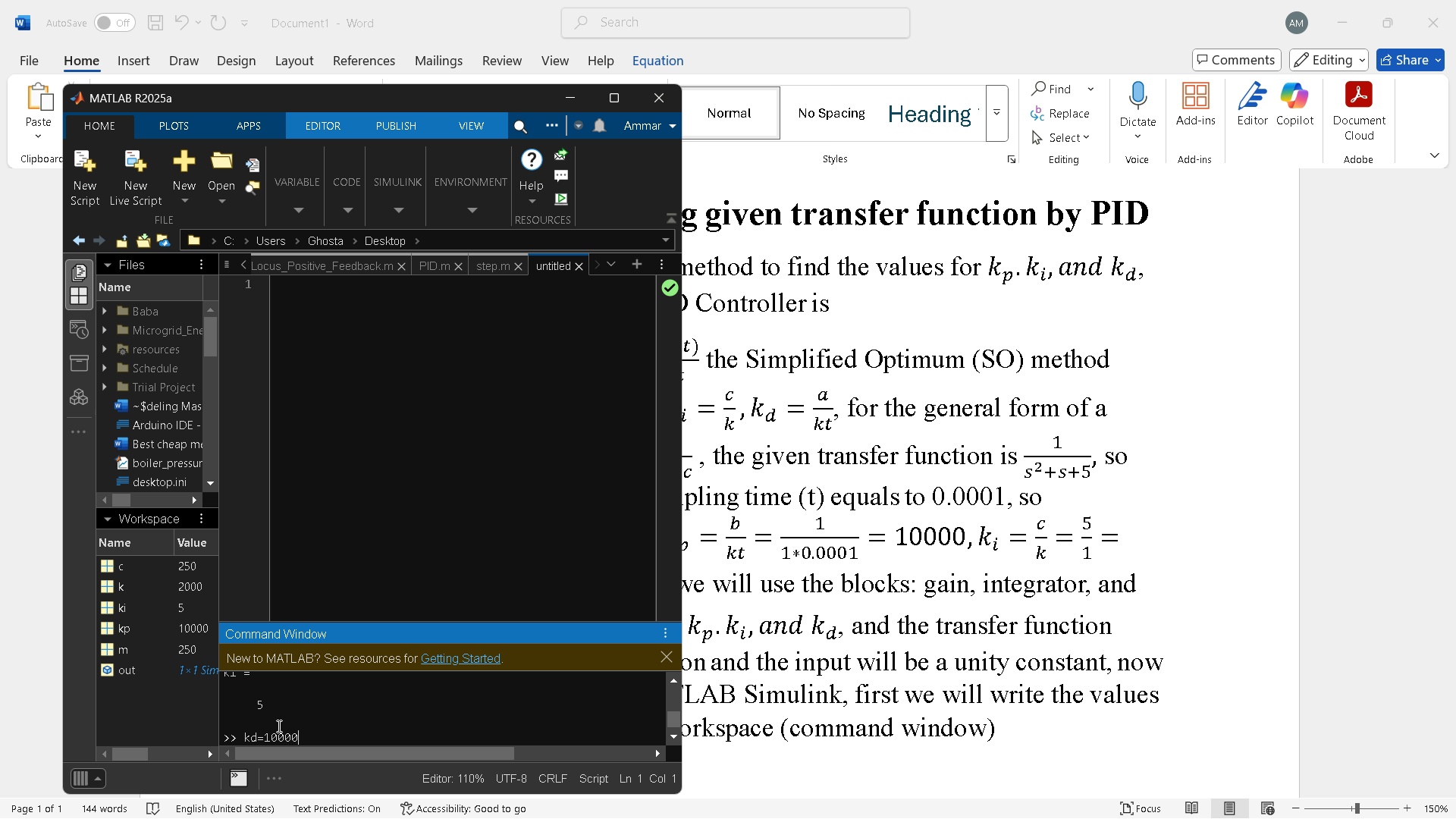 
key(Enter)
 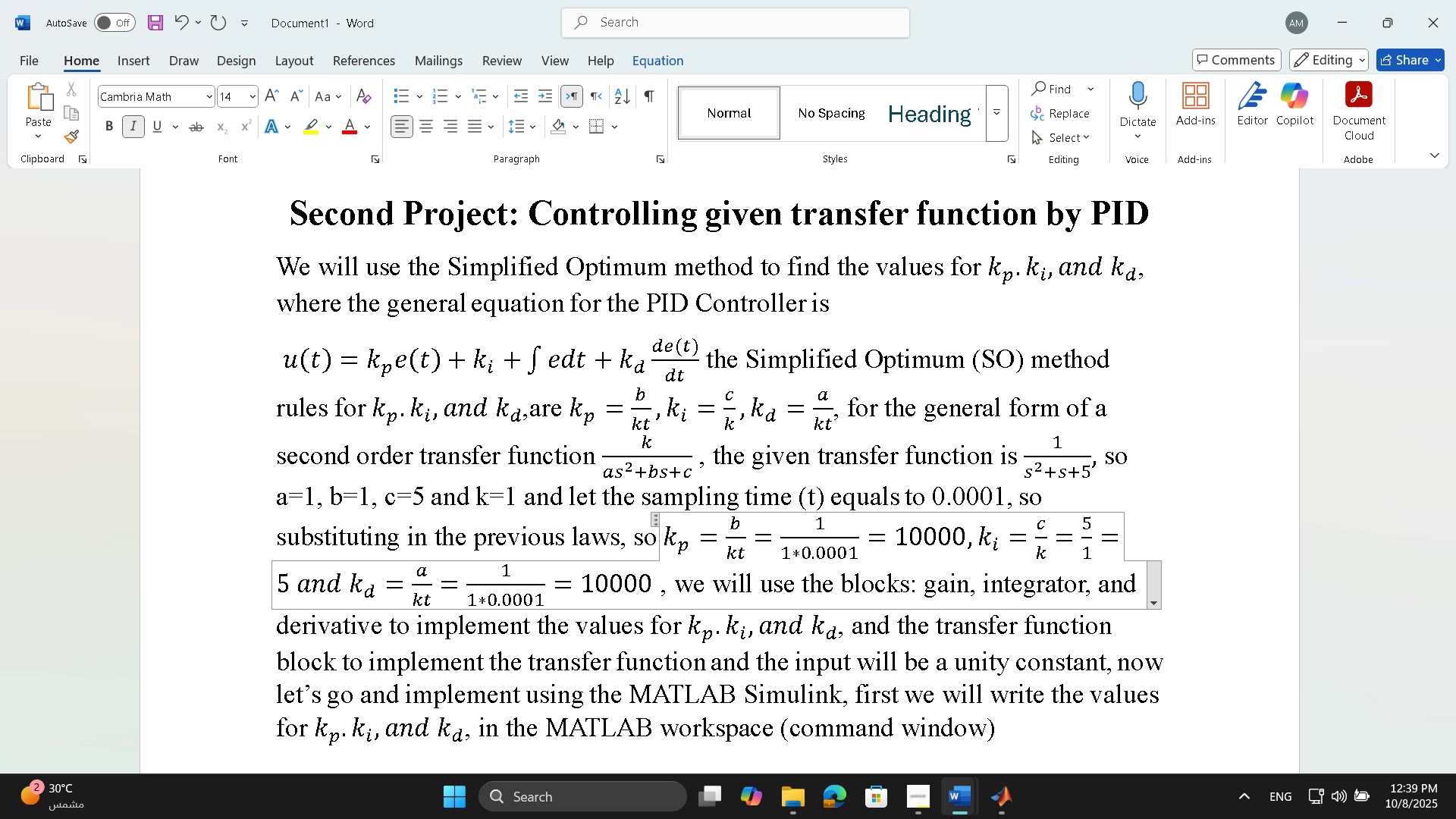 
wait(8.81)
 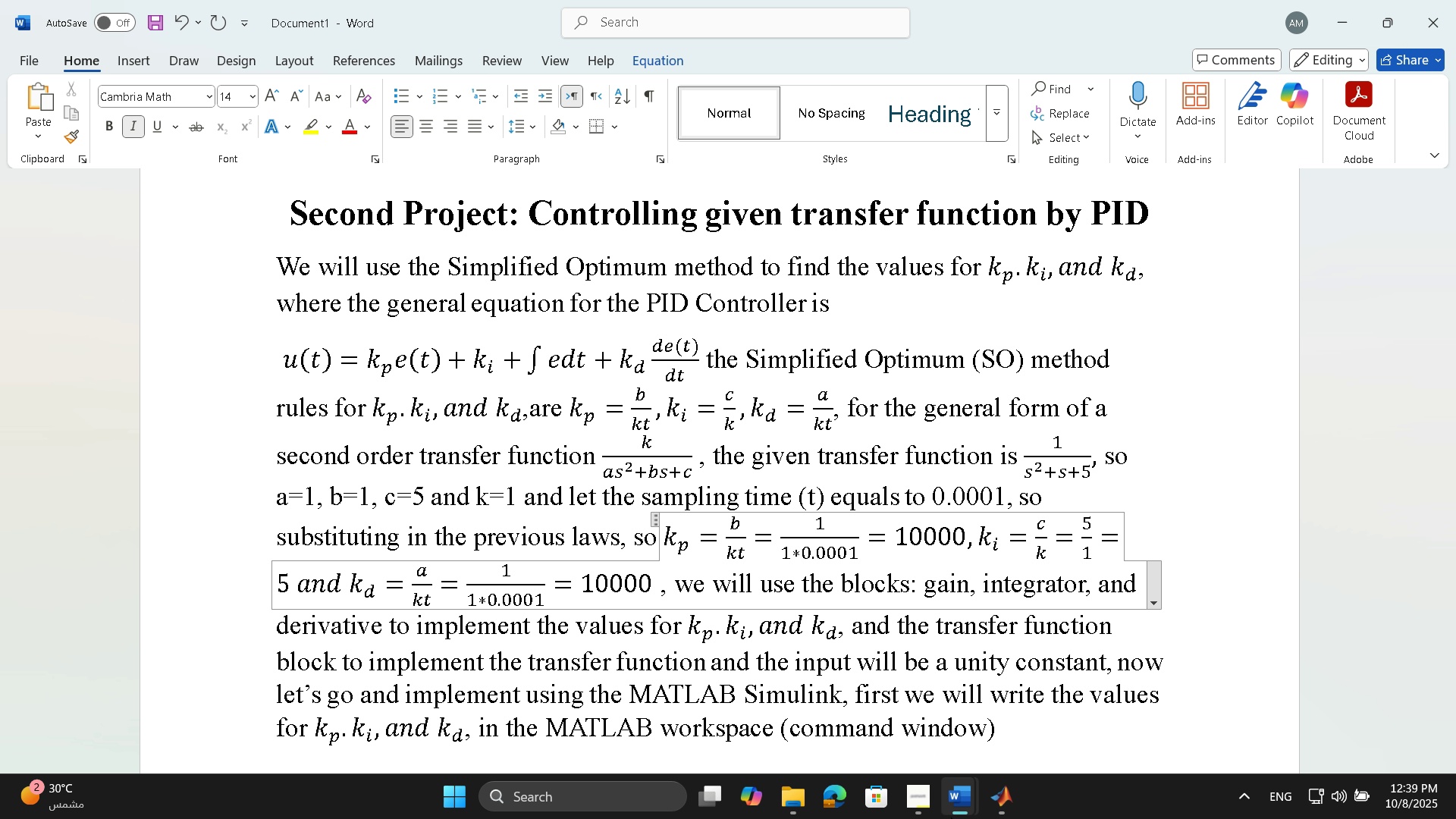 
left_click([994, 710])
 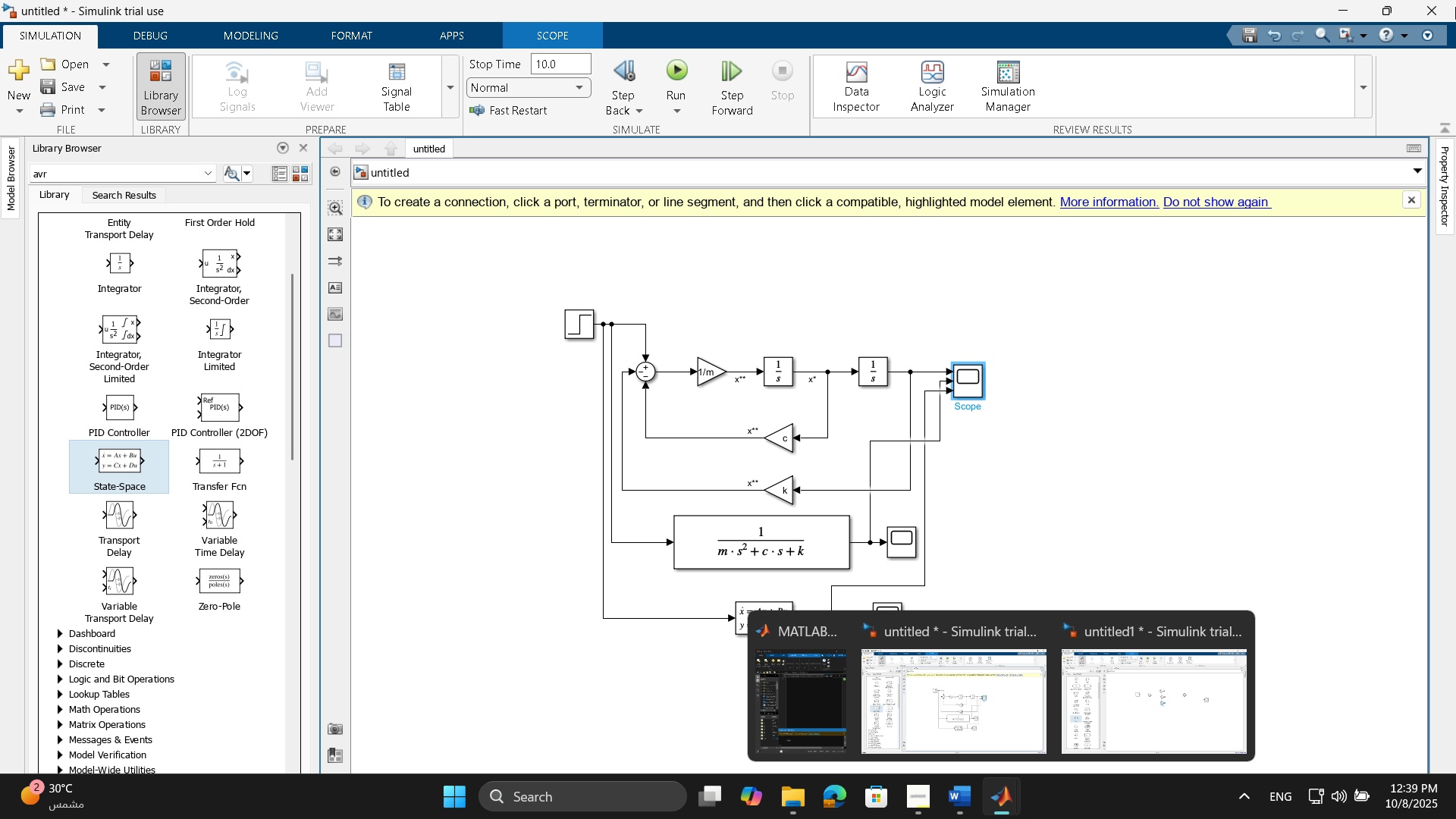 
left_click([1447, 0])
 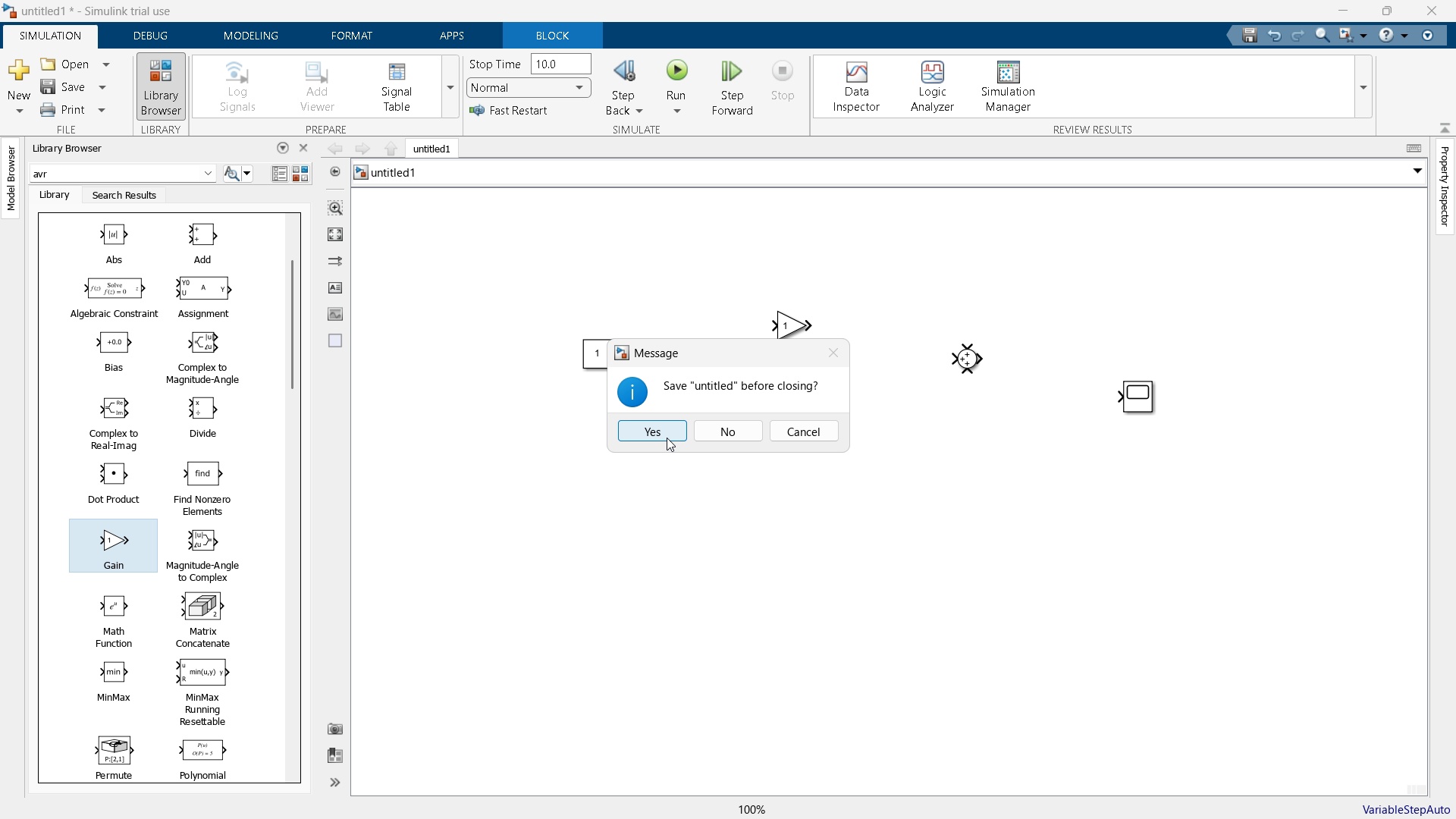 
left_click([667, 437])
 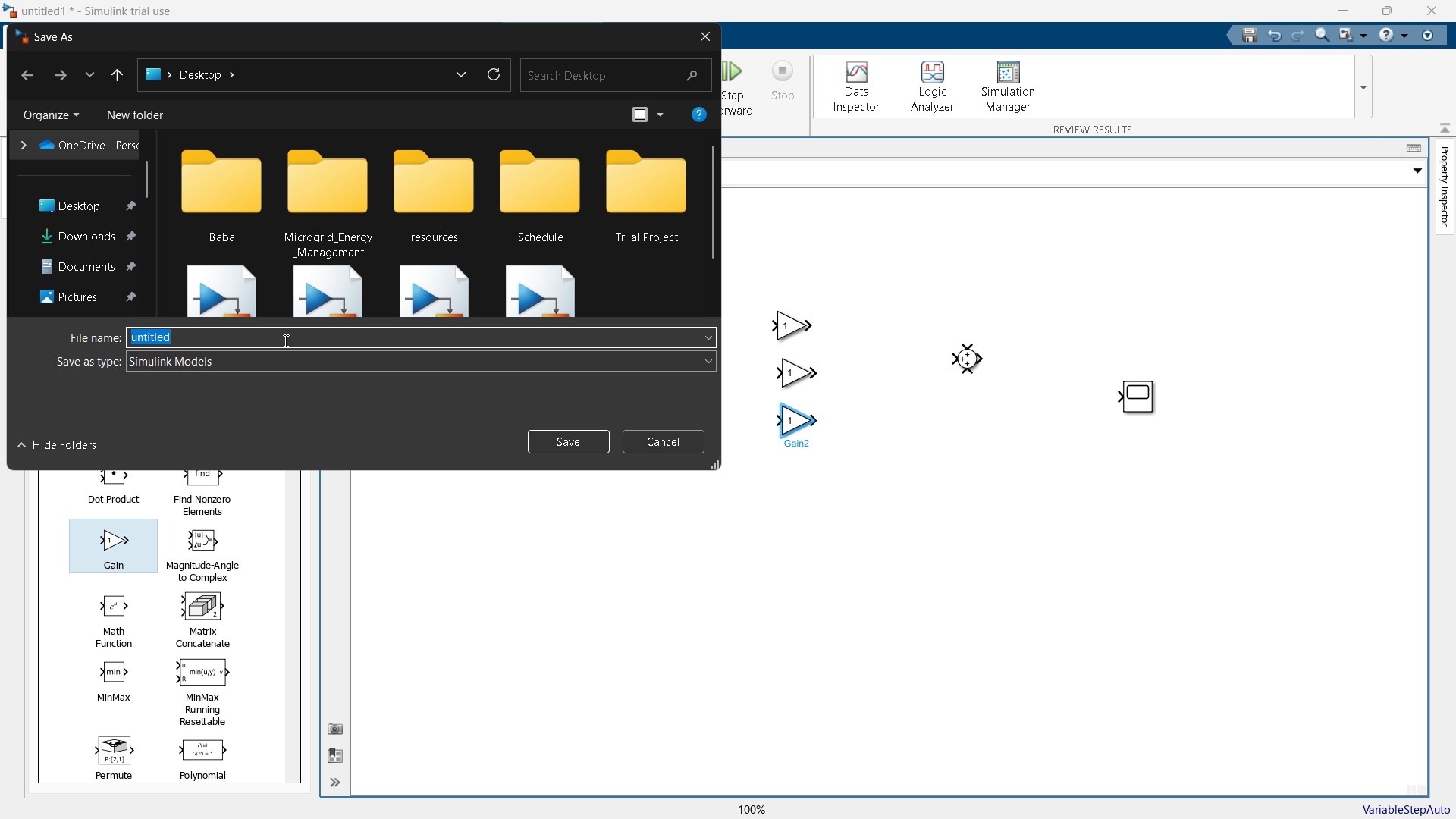 
left_click([108, 209])
 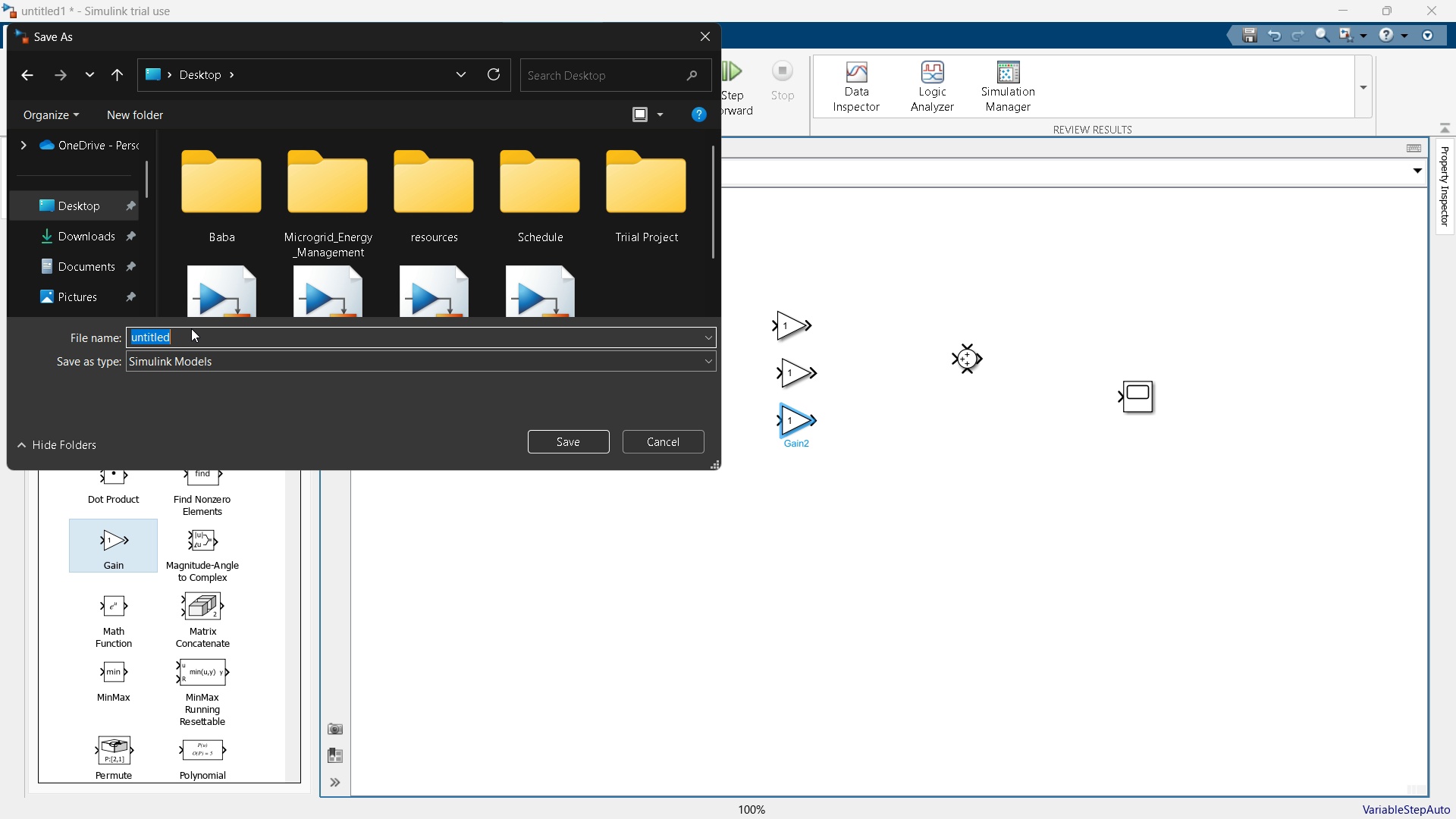 
left_click([191, 328])